 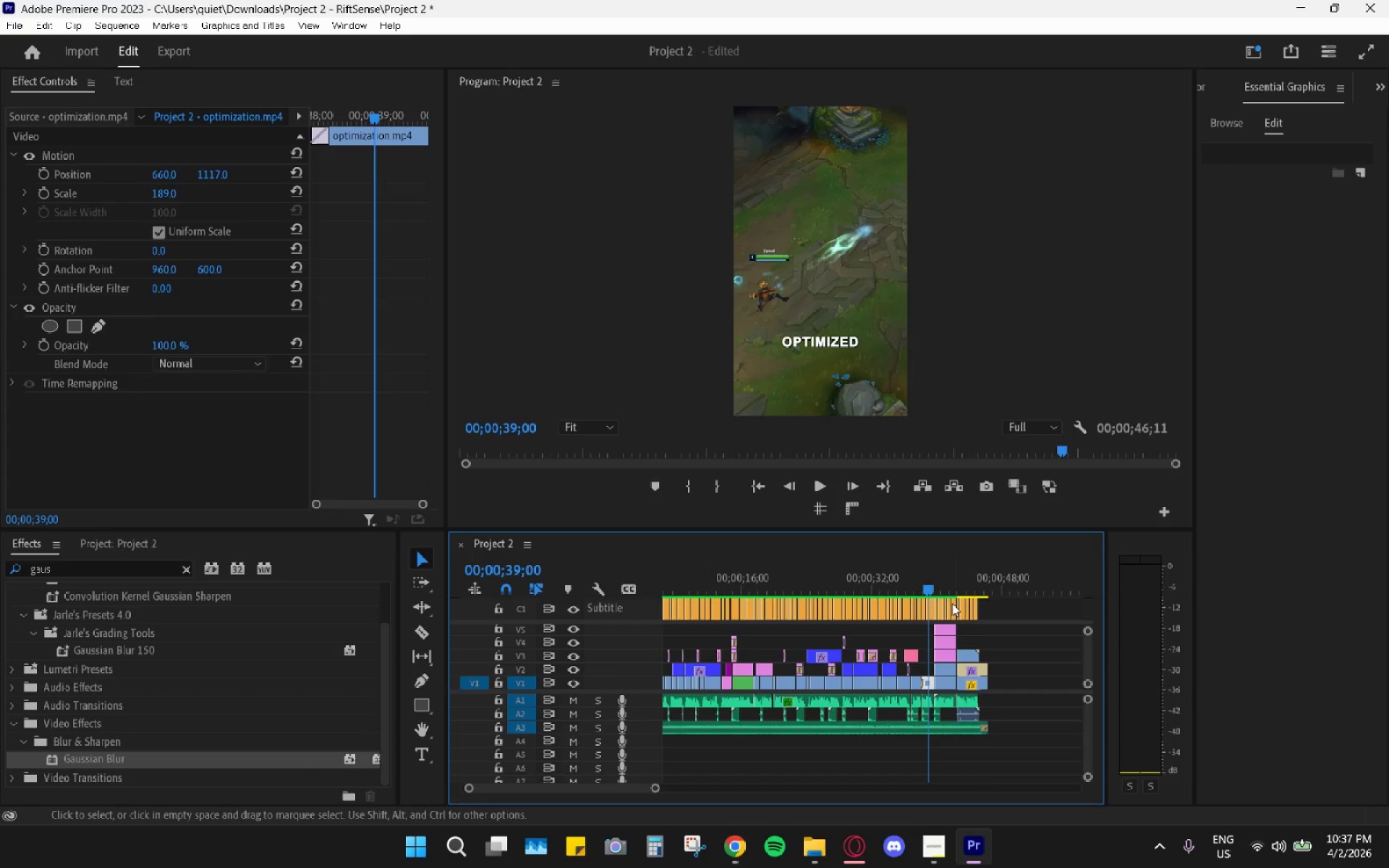 
scroll: coordinate [960, 637], scroll_direction: up, amount: 4.0
 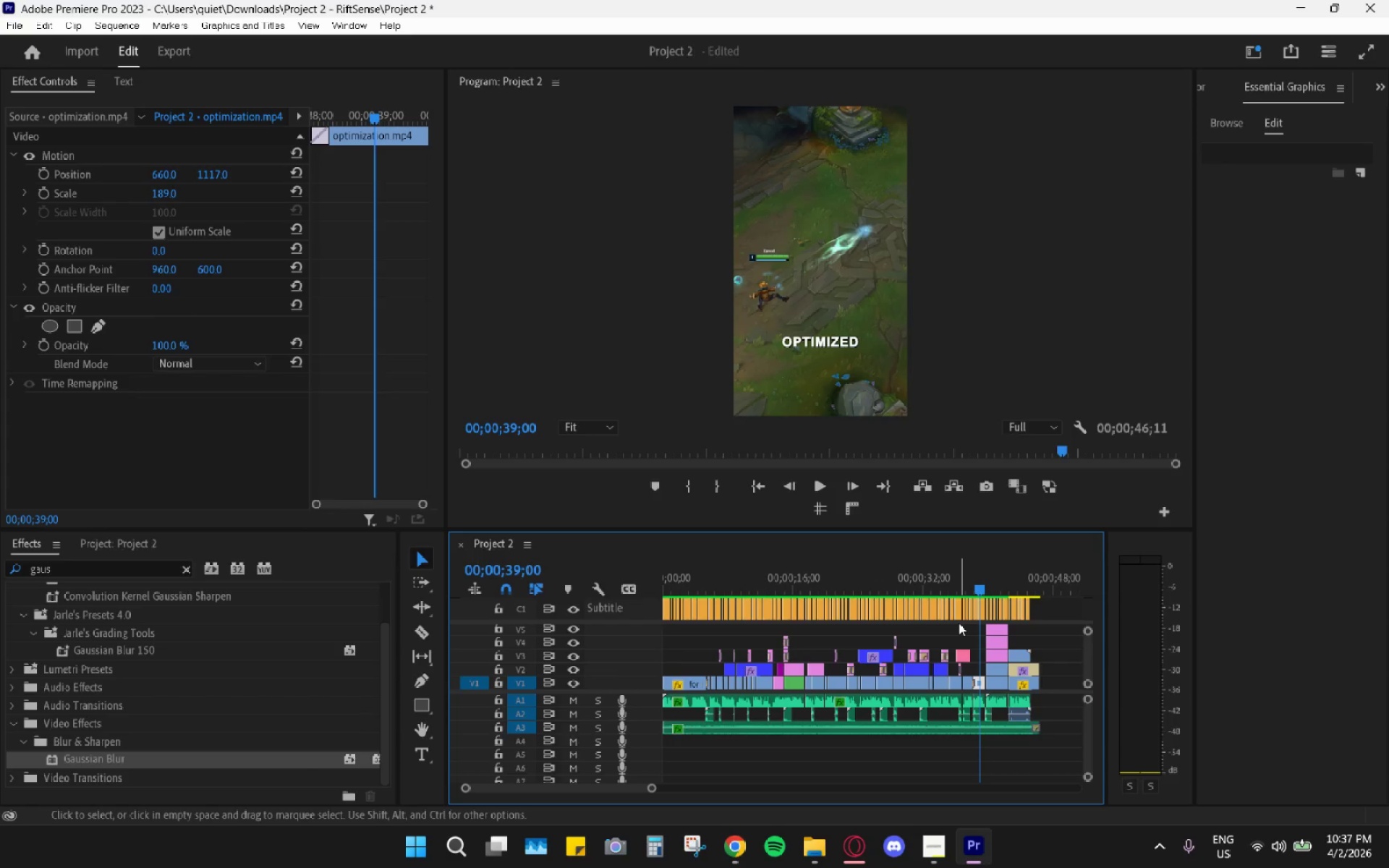 
hold_key(key=AltLeft, duration=0.73)
scroll: coordinate [970, 647], scroll_direction: up, amount: 10.0
 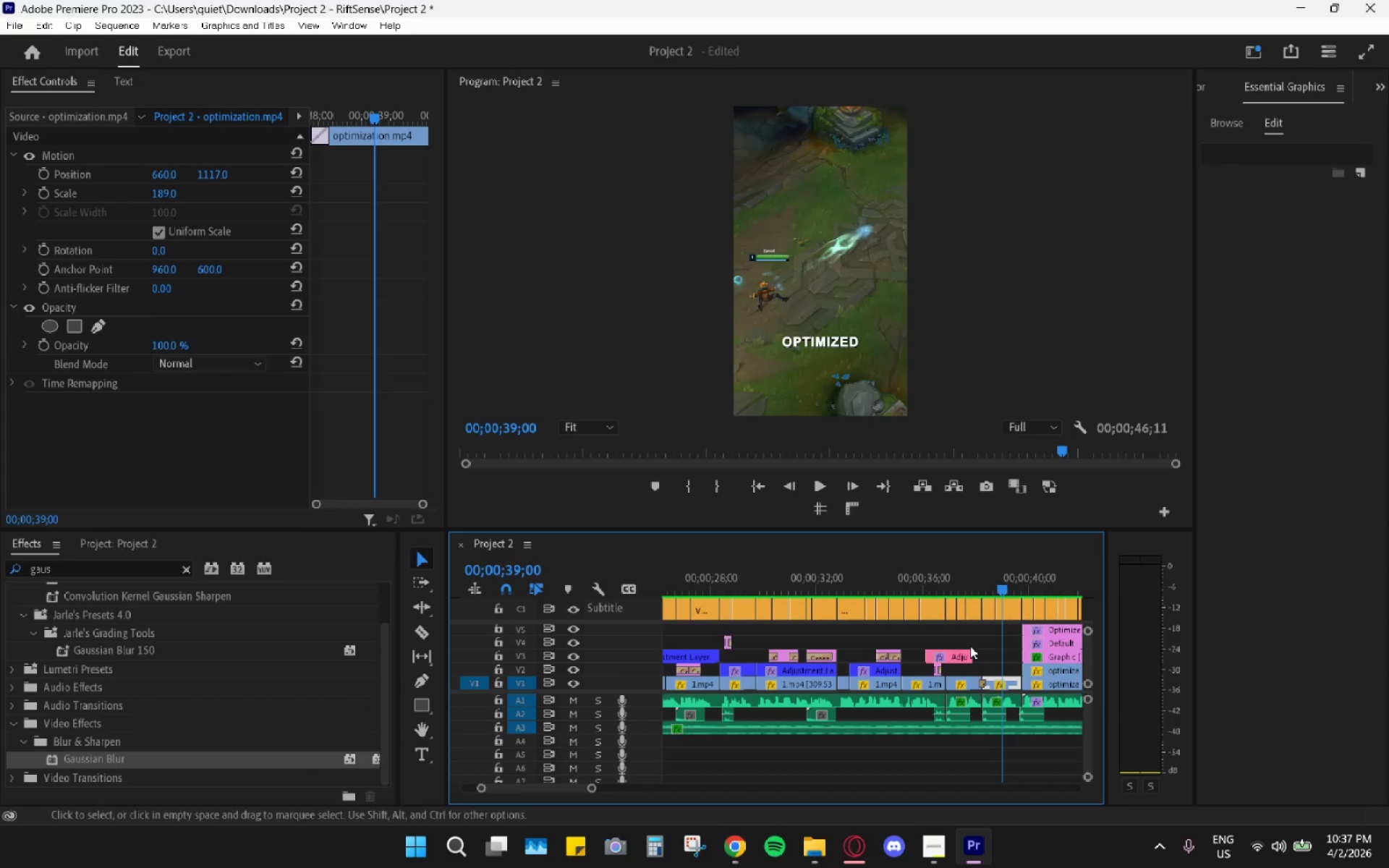 
hold_key(key=AltLeft, duration=0.34)
scroll: coordinate [931, 646], scroll_direction: up, amount: 1.0
 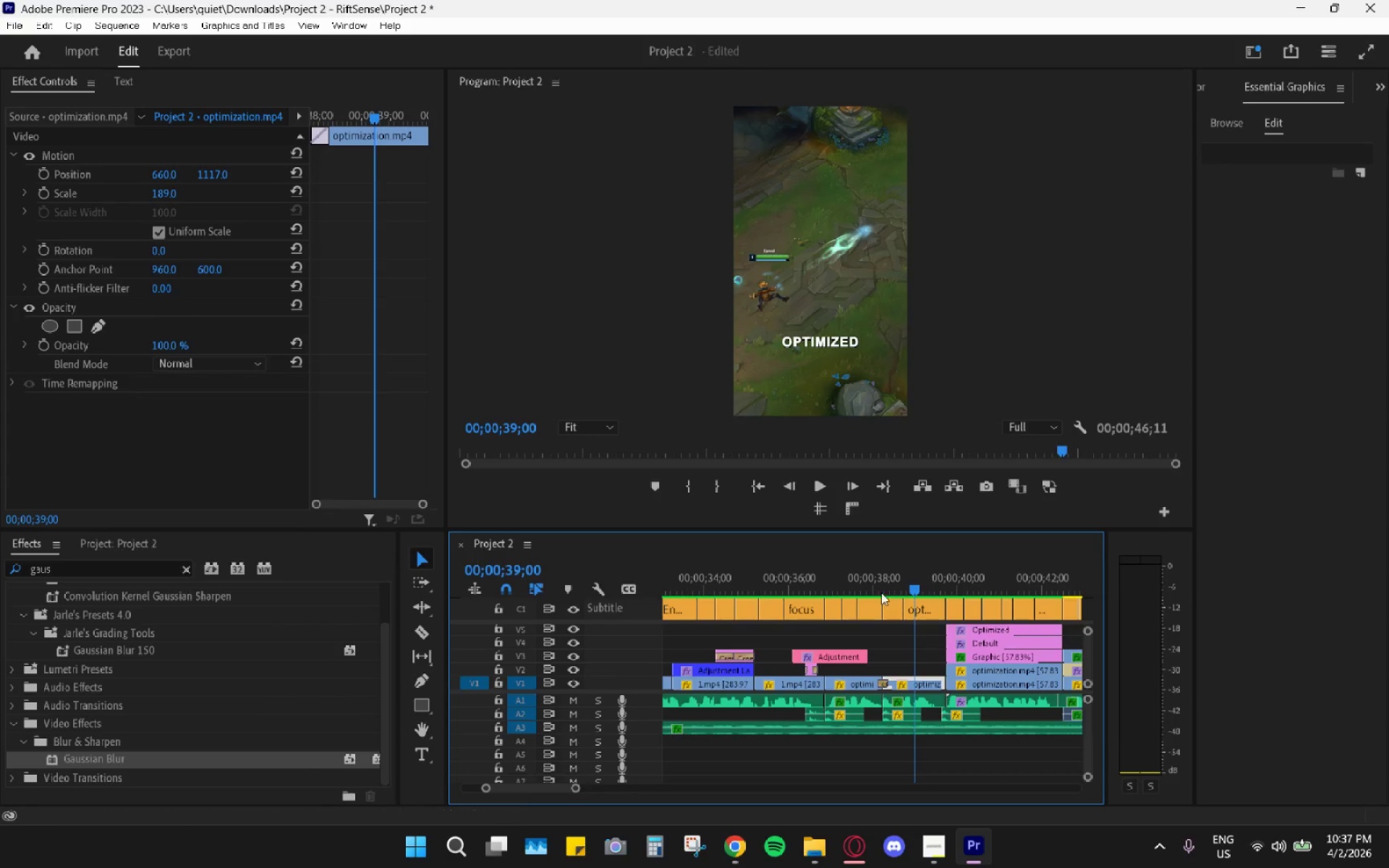 
left_click_drag(start_coordinate=[849, 572], to_coordinate=[832, 574])
 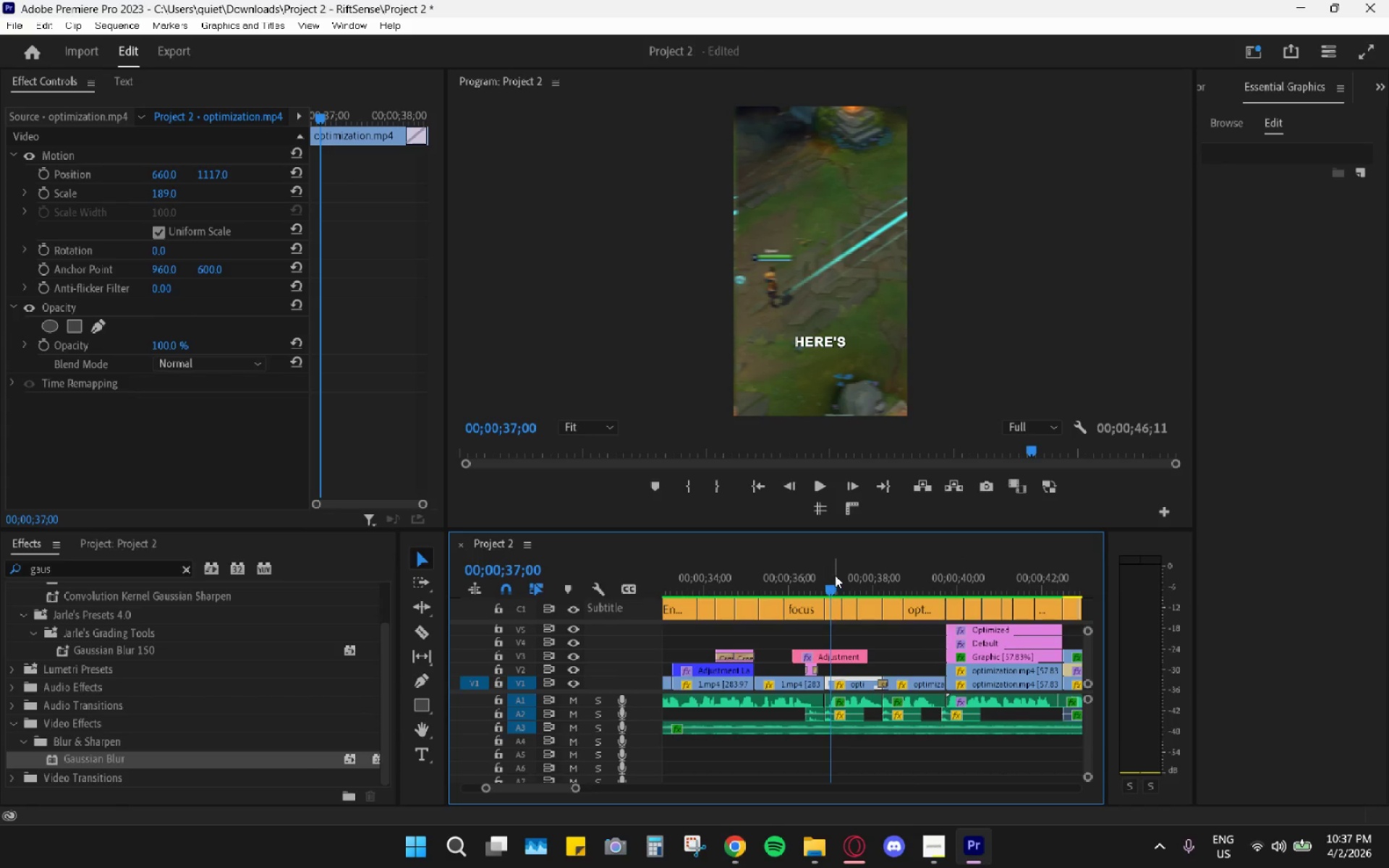 
key(Space)
 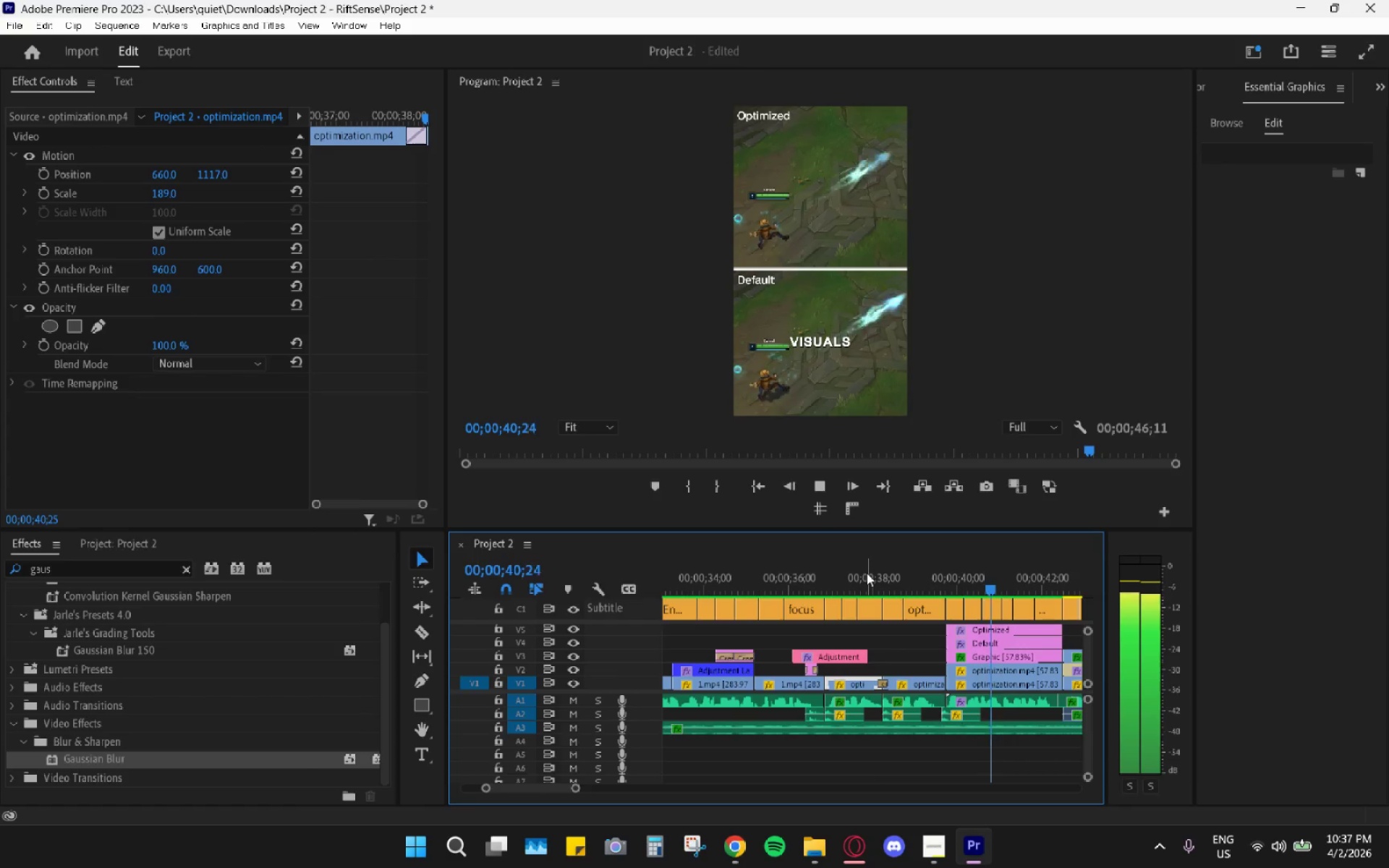 
wait(5.17)
 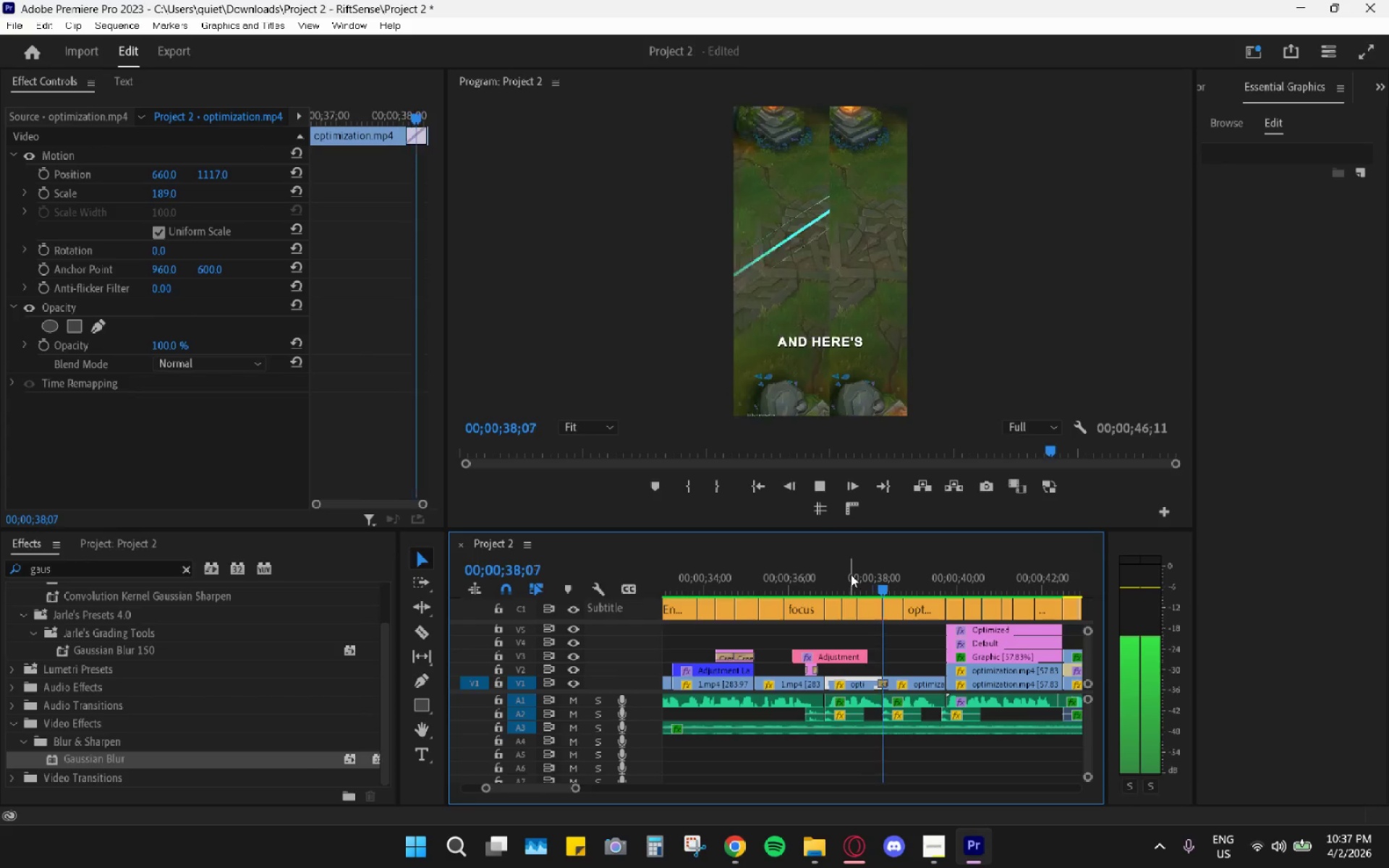 
key(Space)
 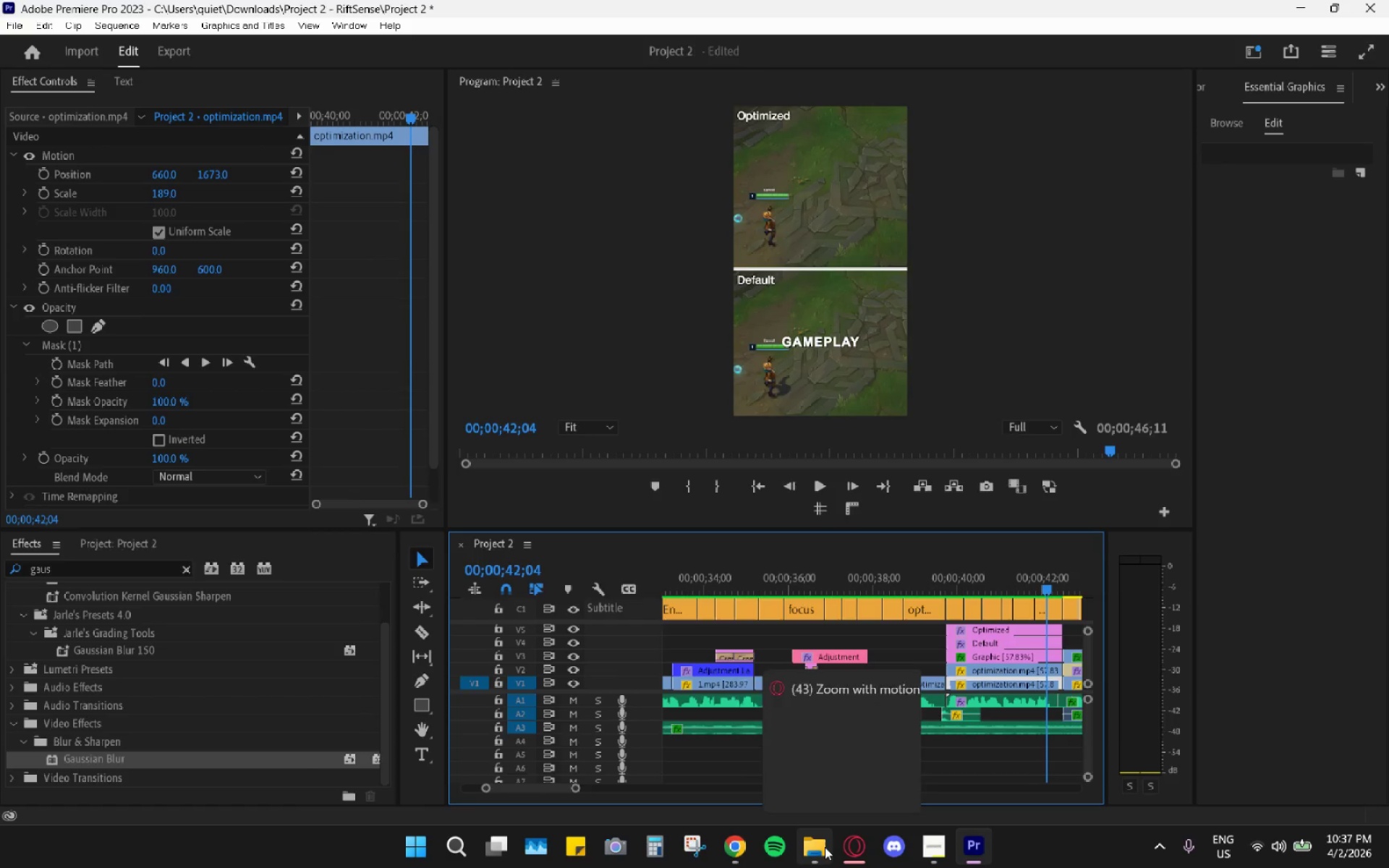 
left_click([825, 846])
 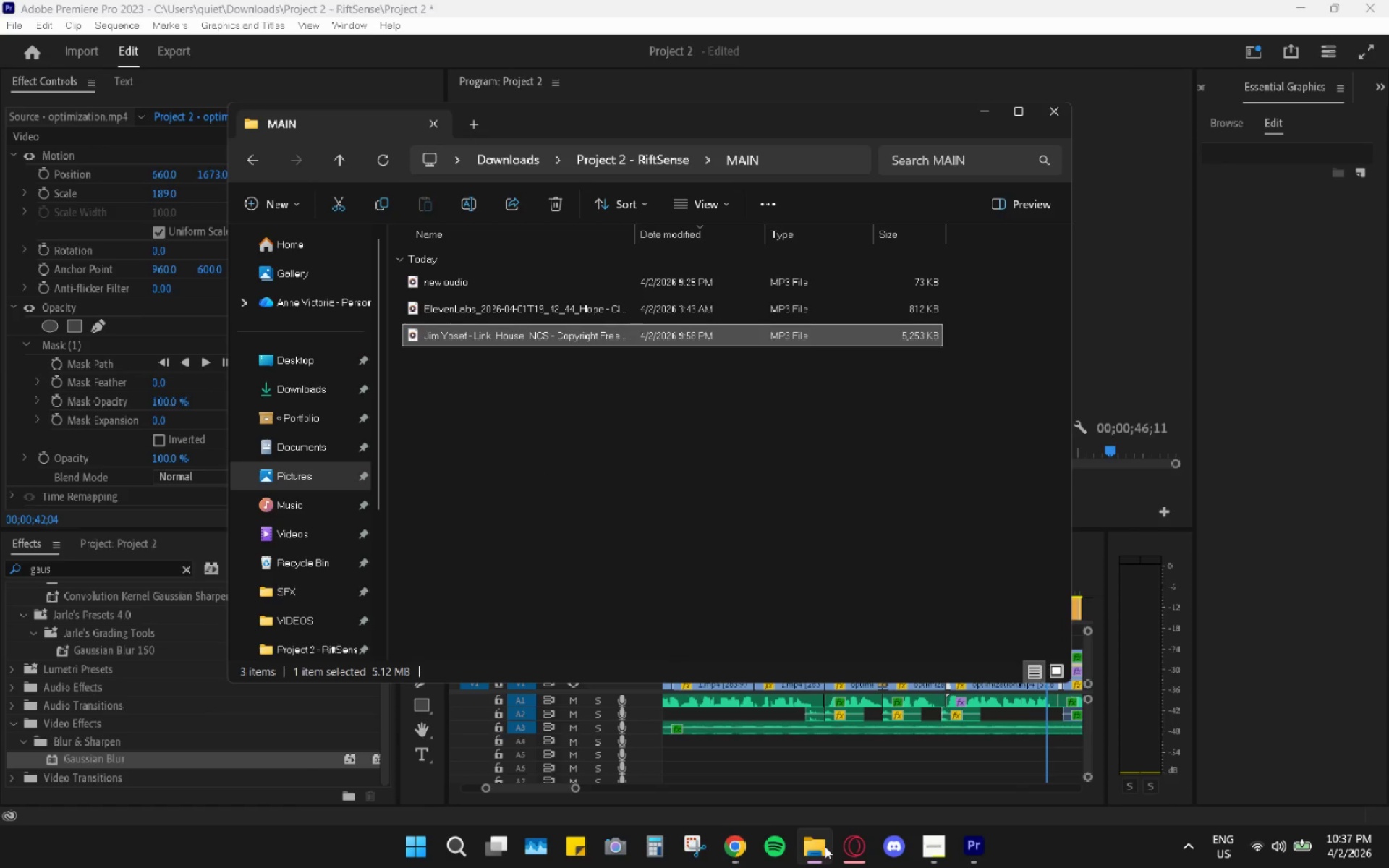 
left_click([825, 846])
 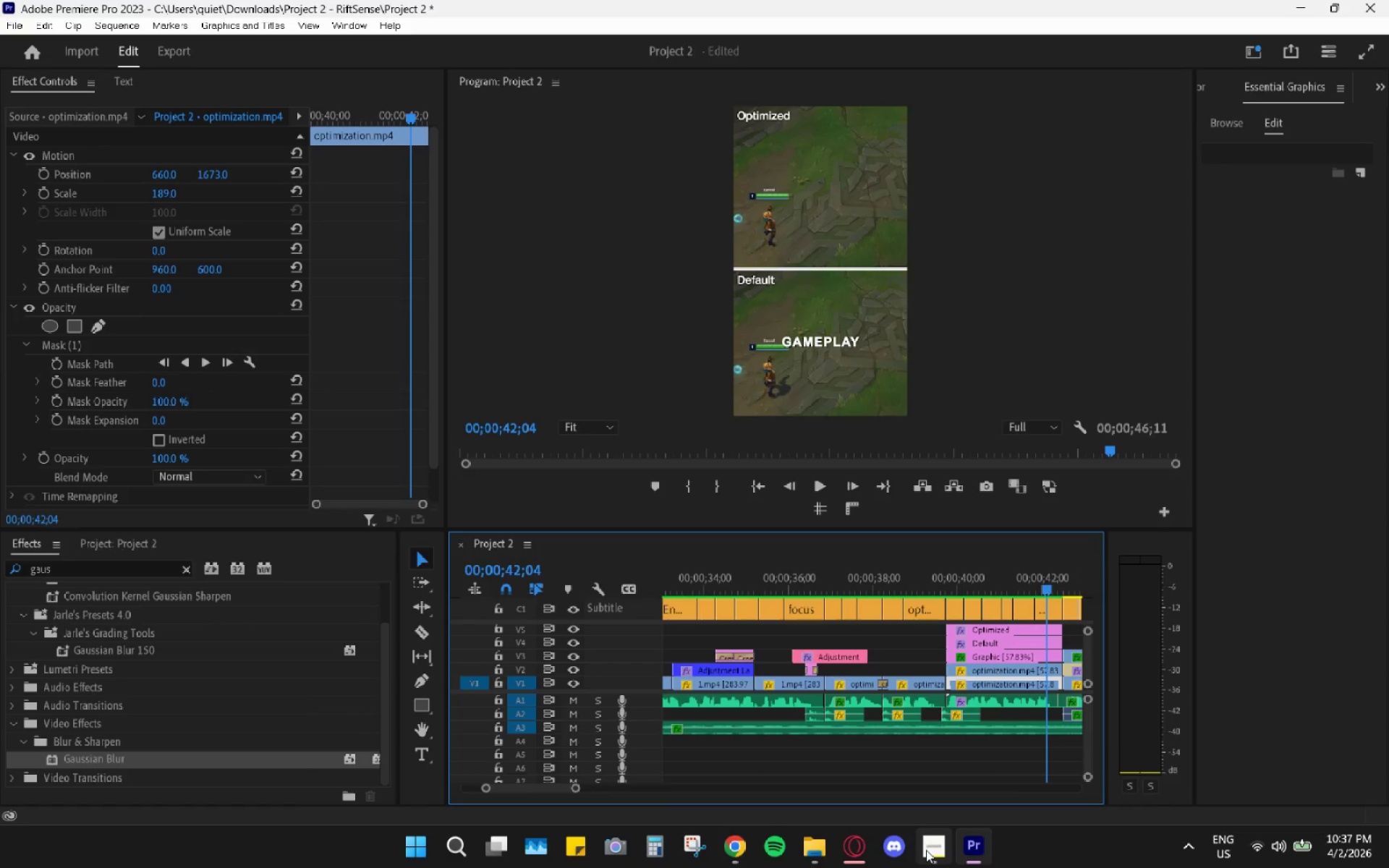 
left_click([926, 850])